 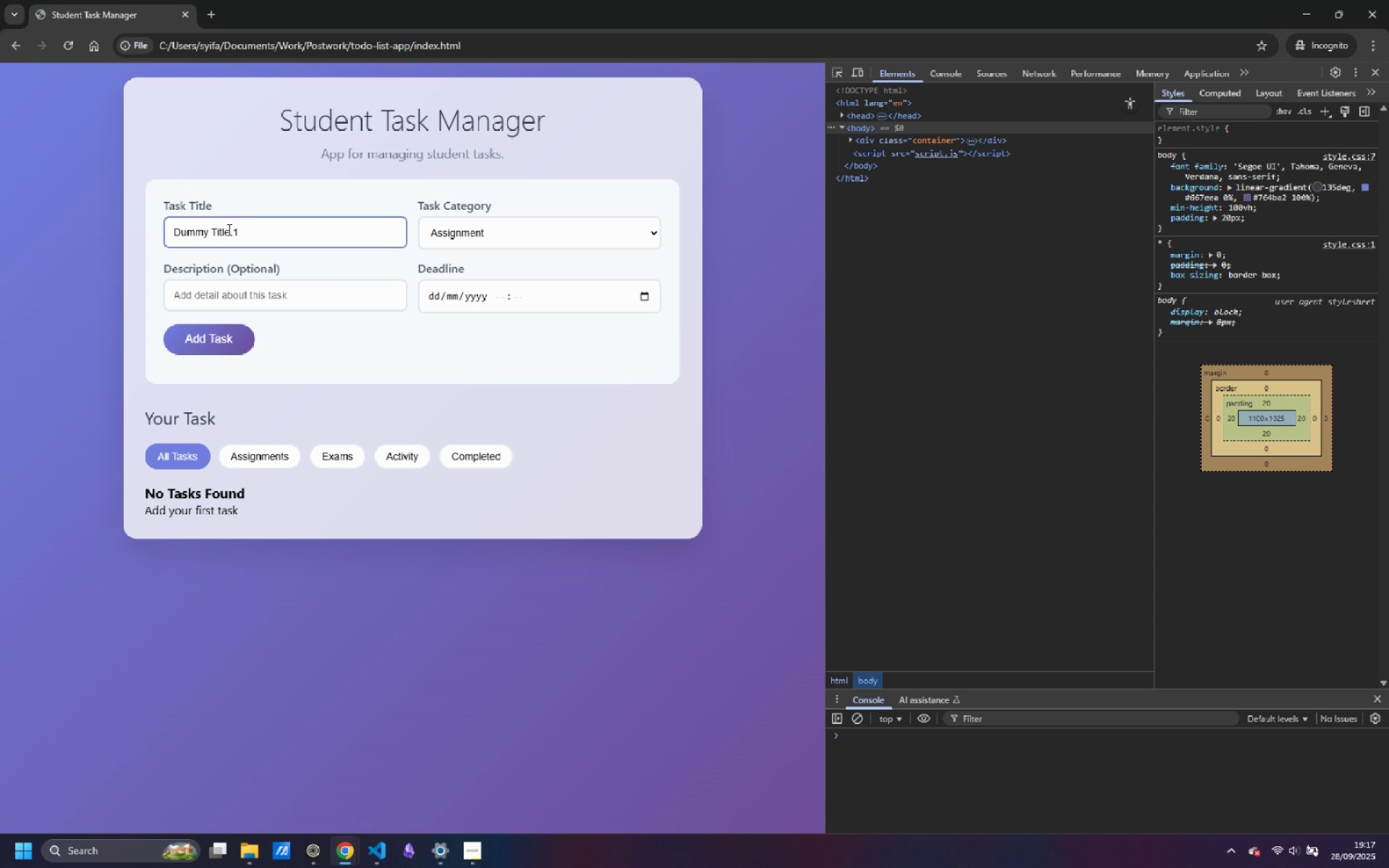 
left_click([263, 299])
 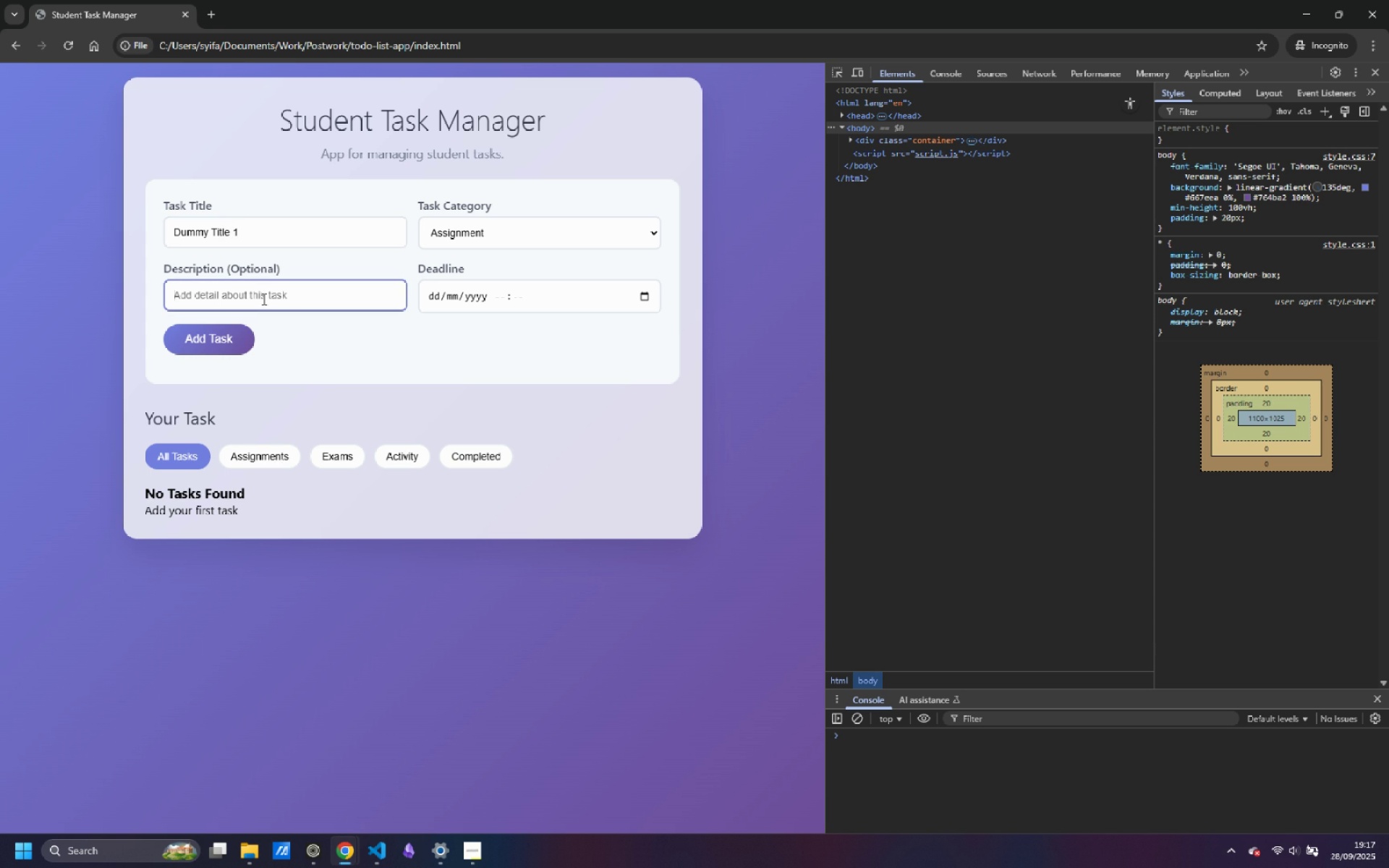 
type(Dummr)
key(Backspace)
type(y Desc 1)
 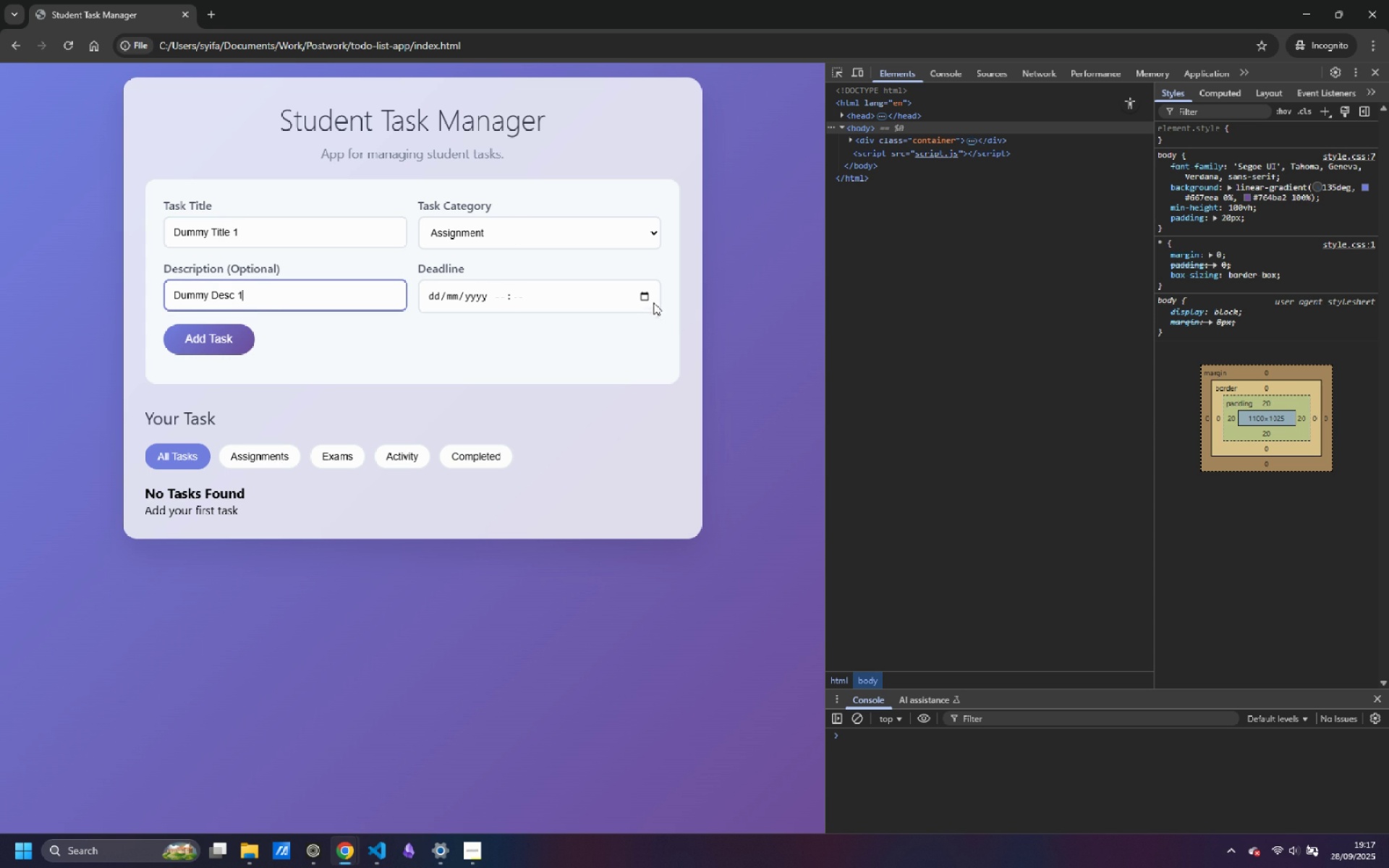 
left_click([643, 294])
 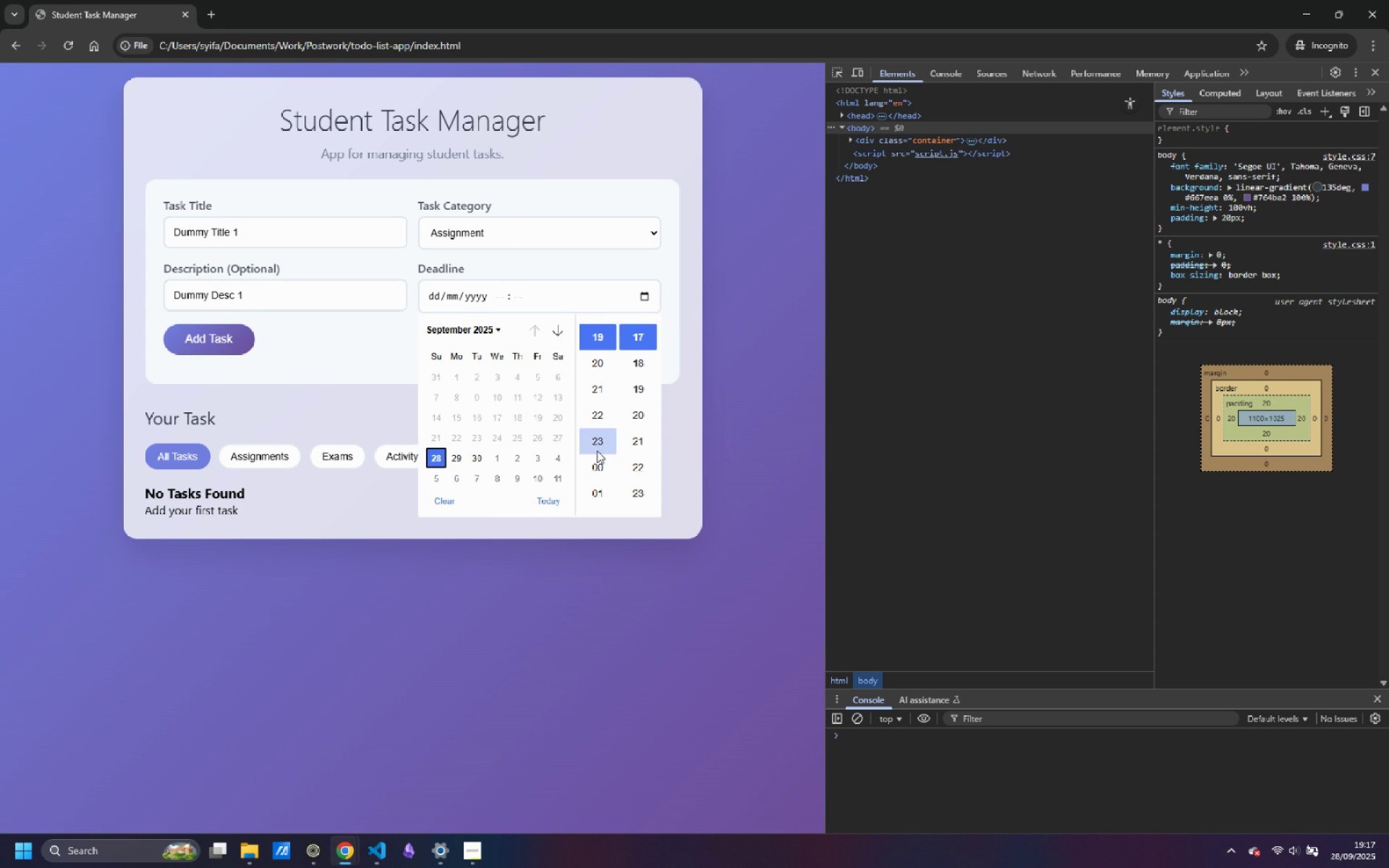 
left_click([599, 447])
 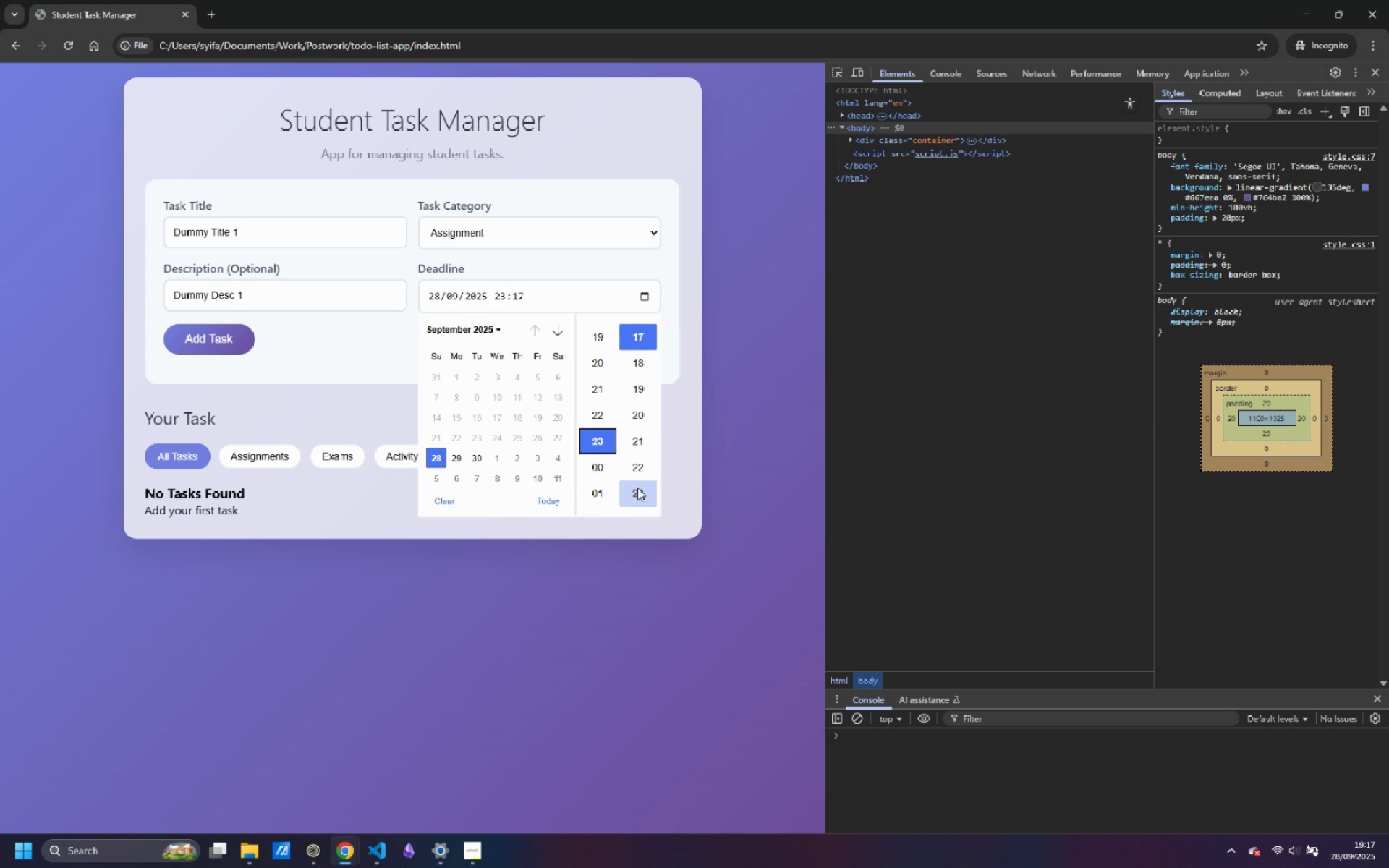 
scroll: coordinate [637, 478], scroll_direction: down, amount: 2.0
 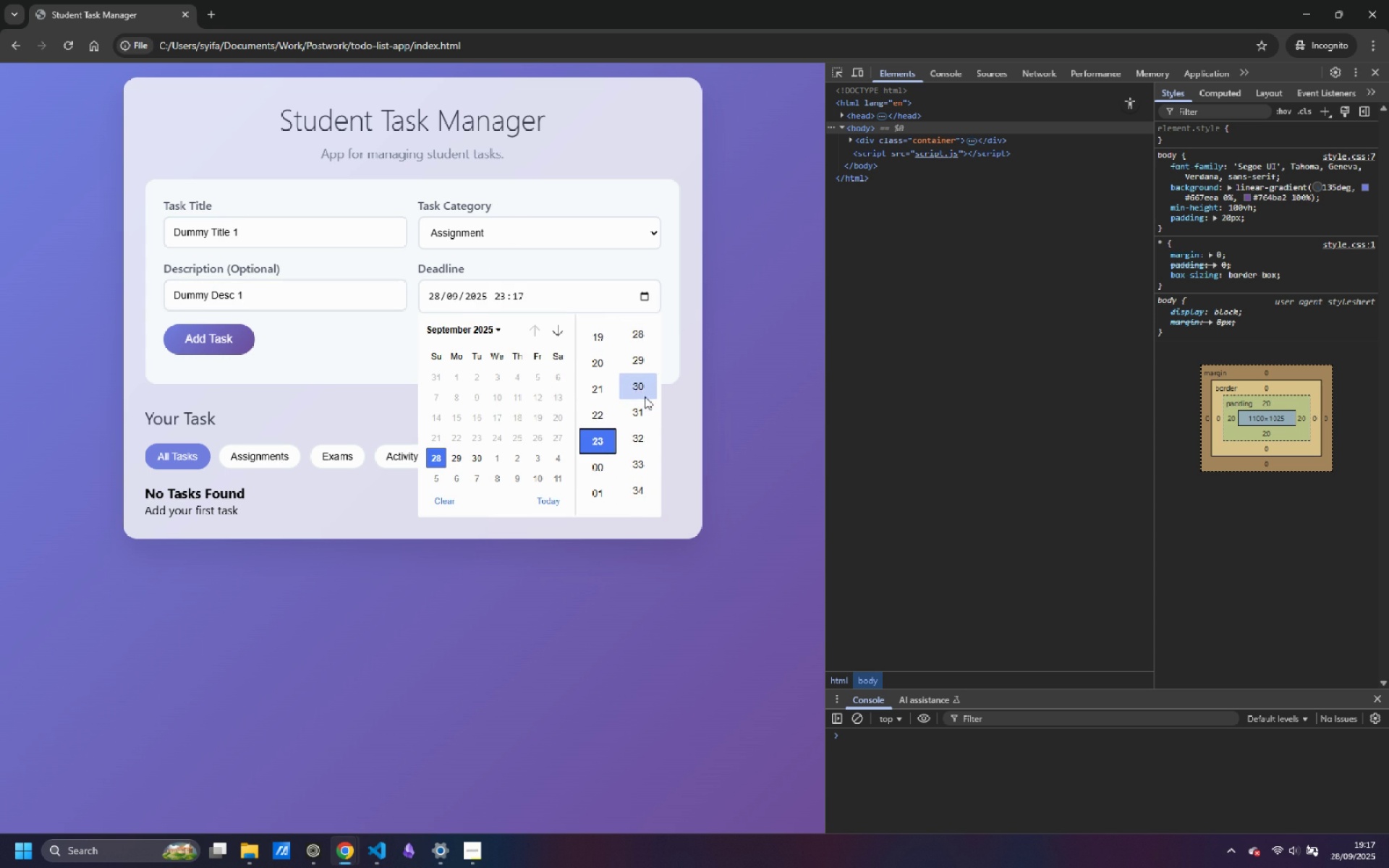 
left_click([645, 394])
 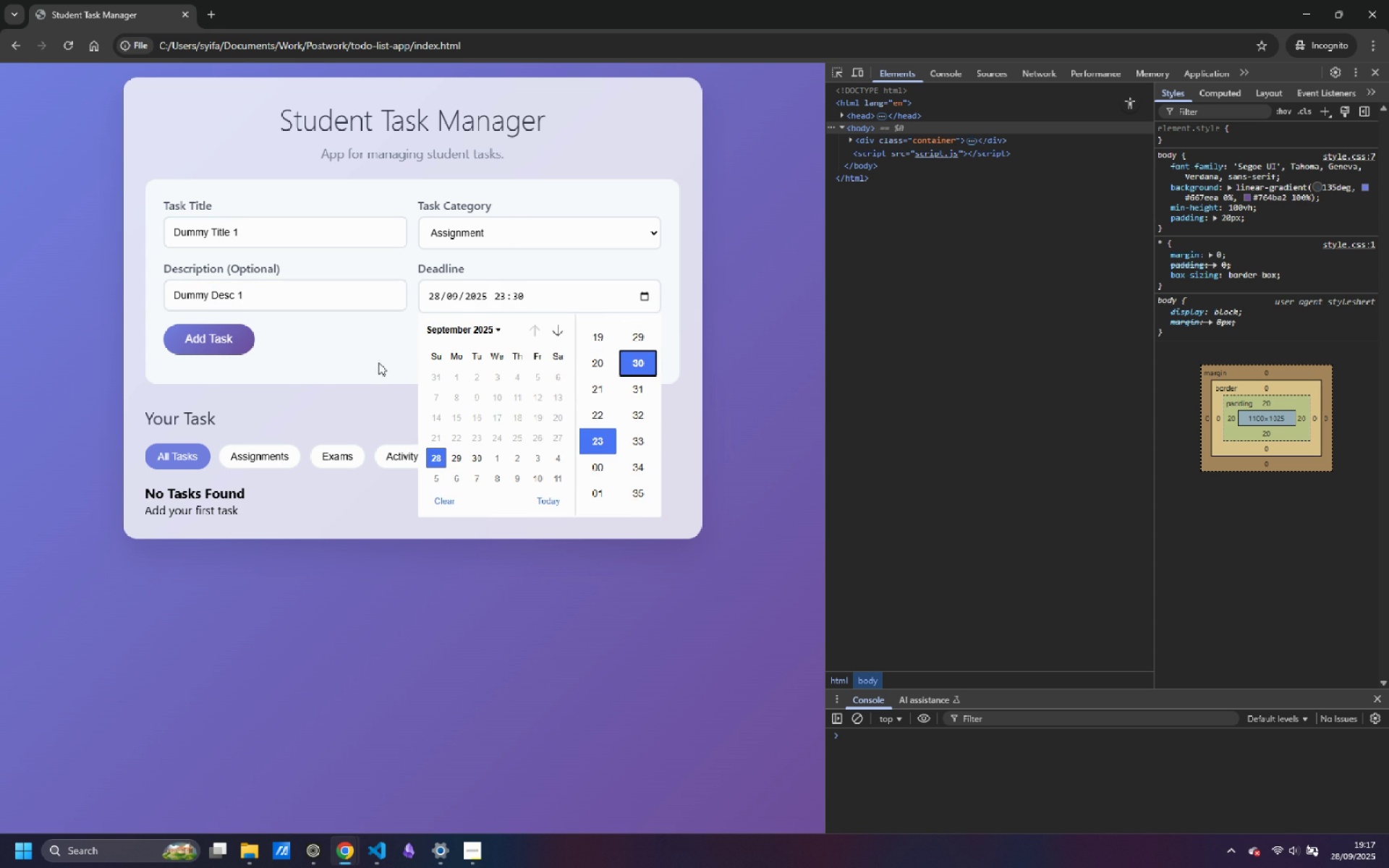 
left_click([374, 358])
 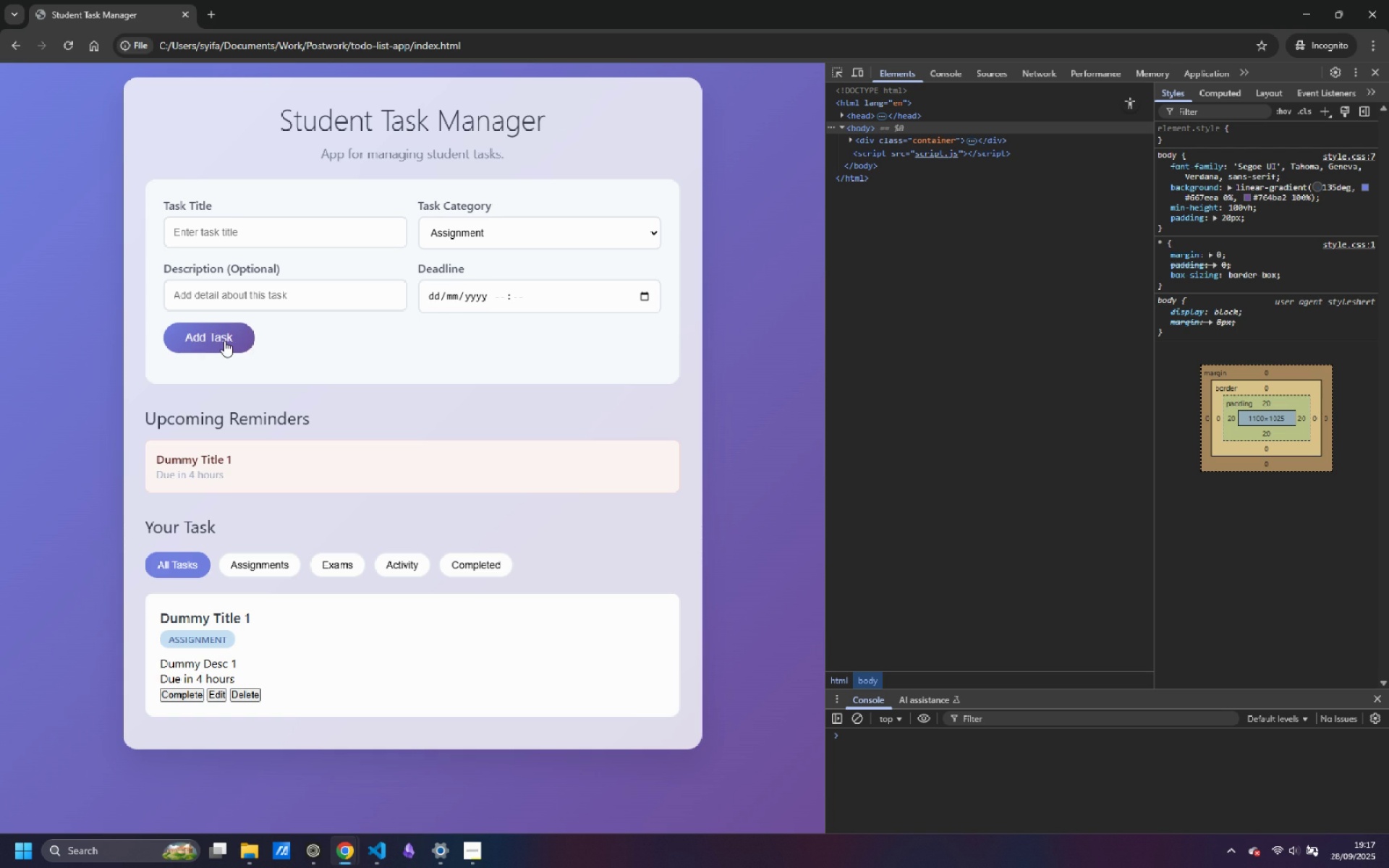 
left_click([224, 341])
 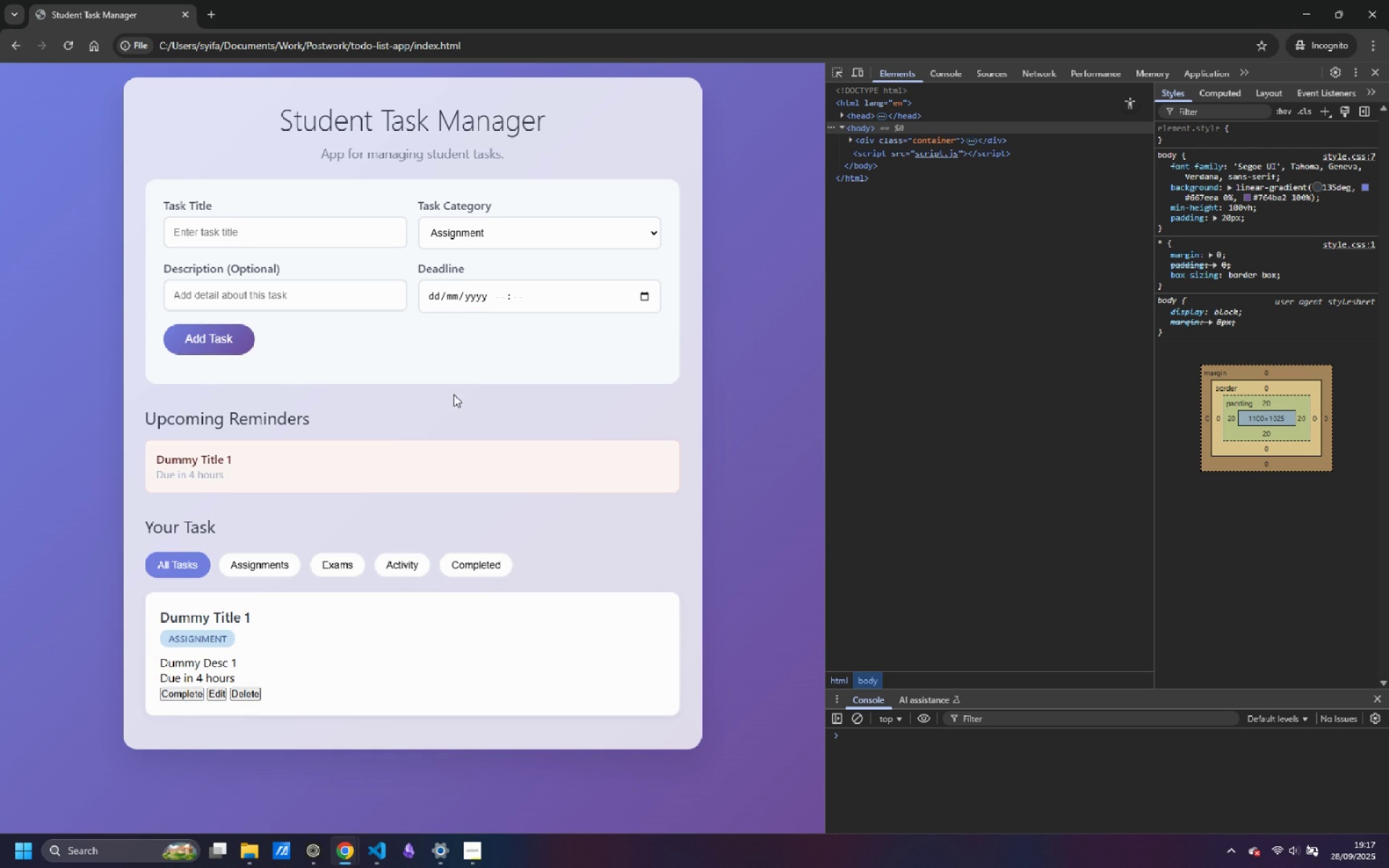 
wait(8.09)
 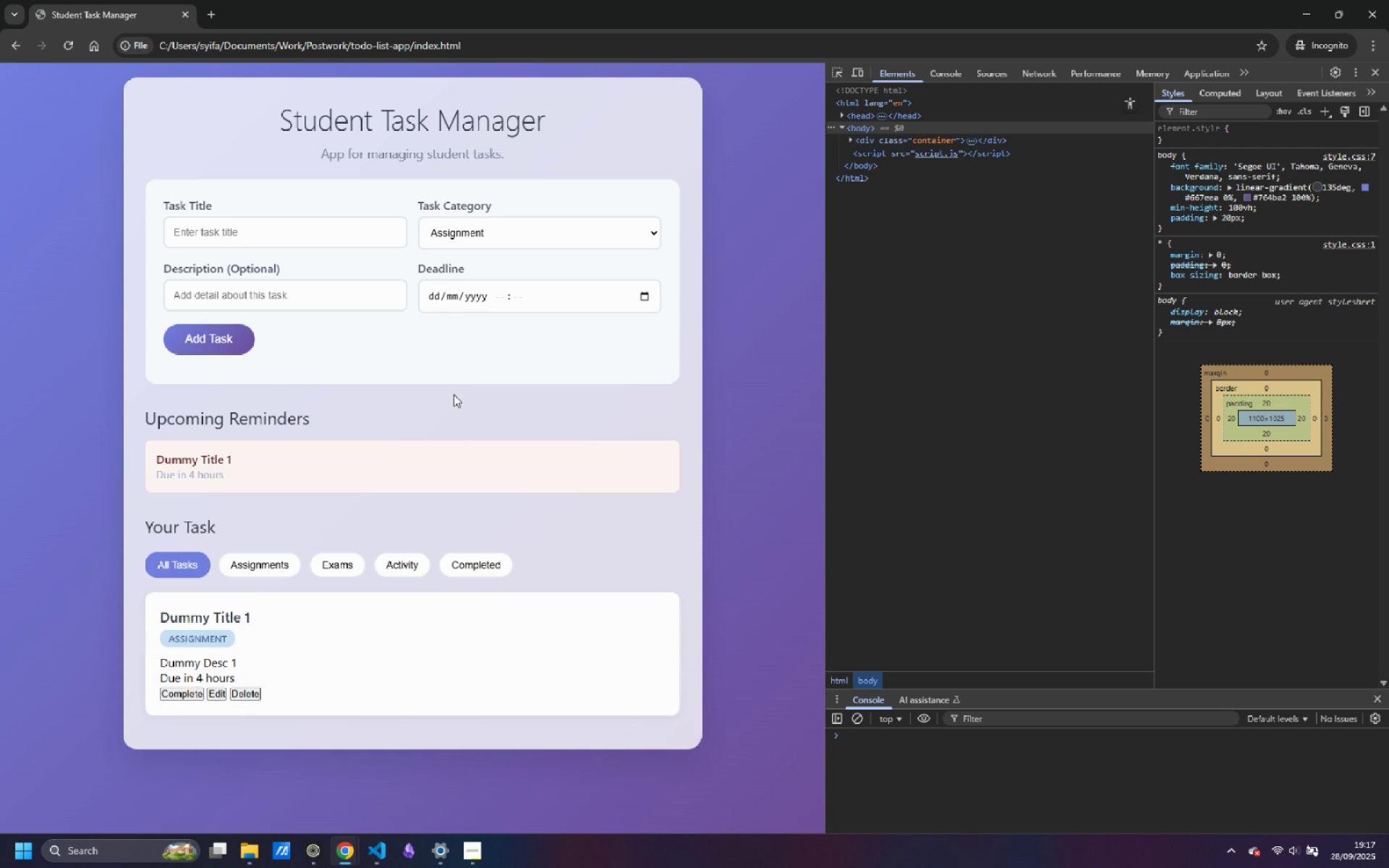 
left_click([252, 565])
 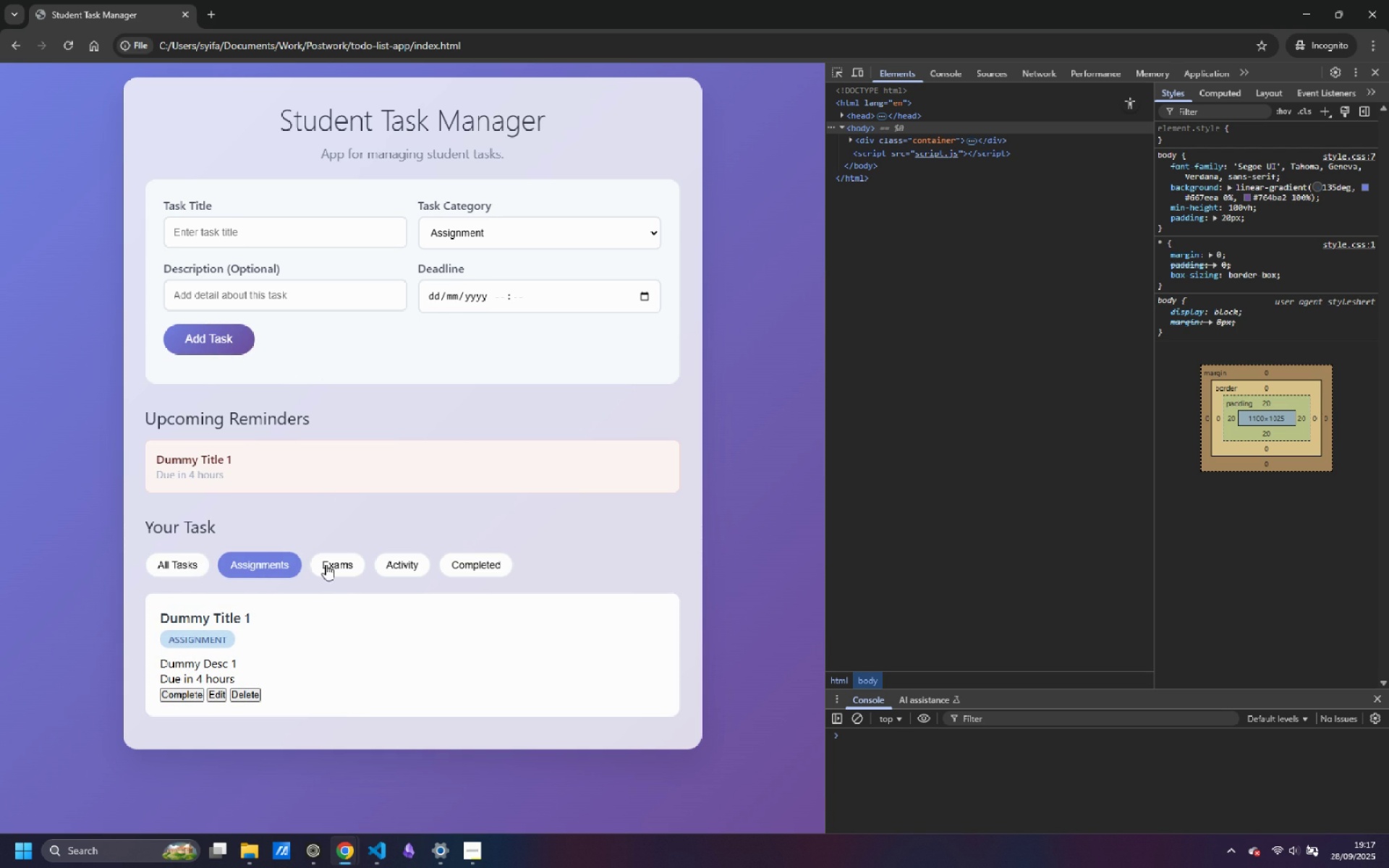 
left_click([334, 566])
 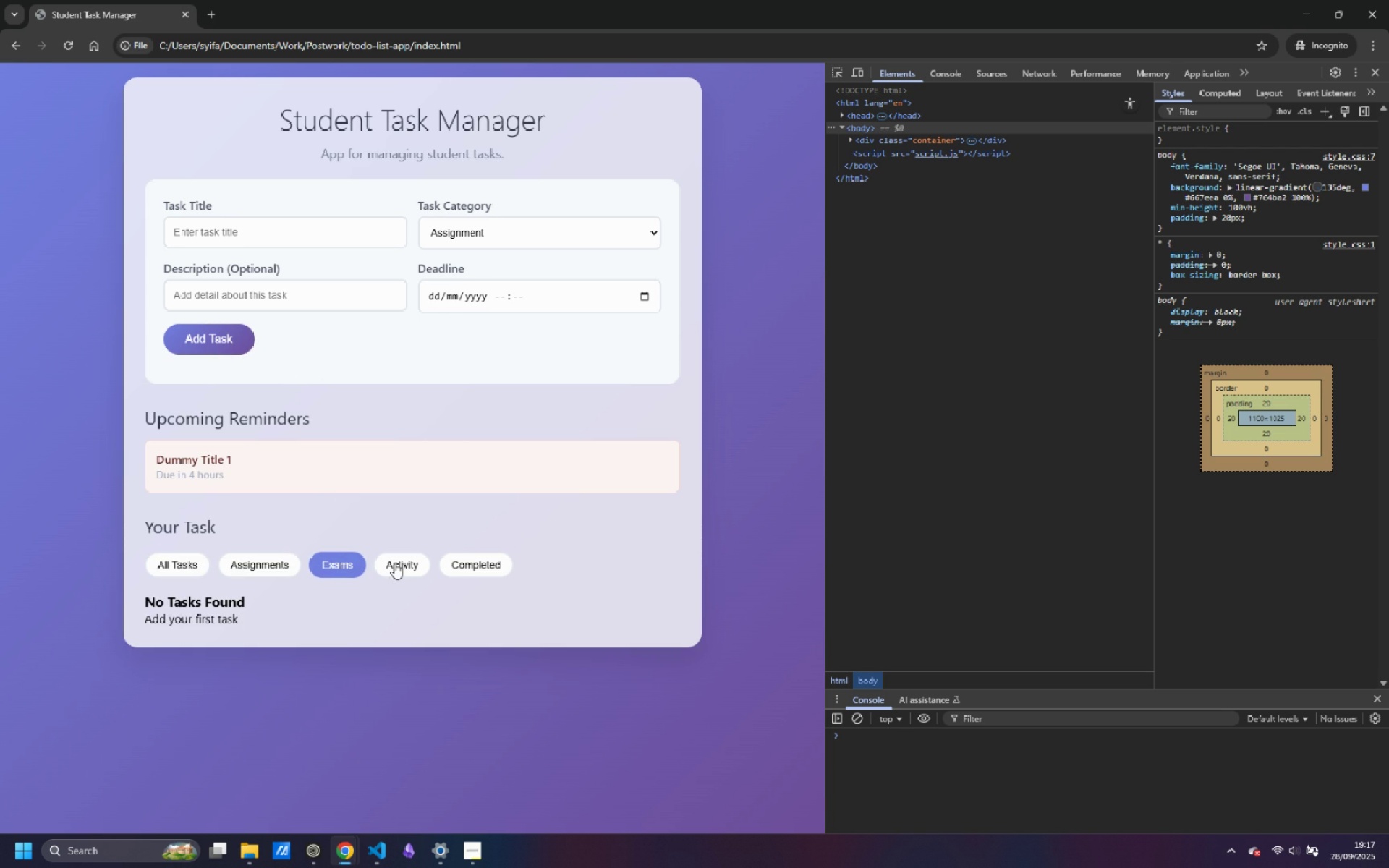 
left_click([394, 563])
 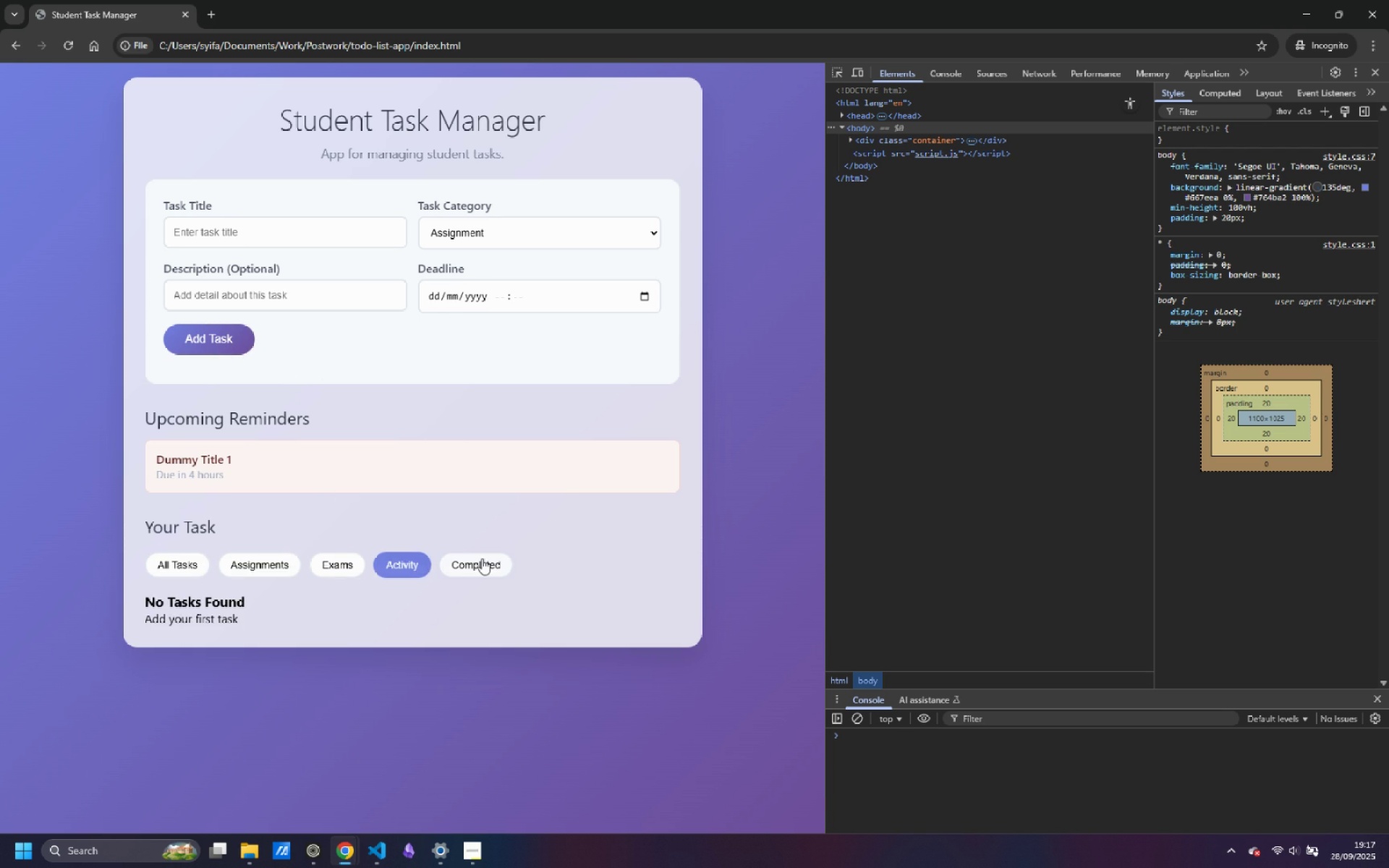 
left_click([482, 558])
 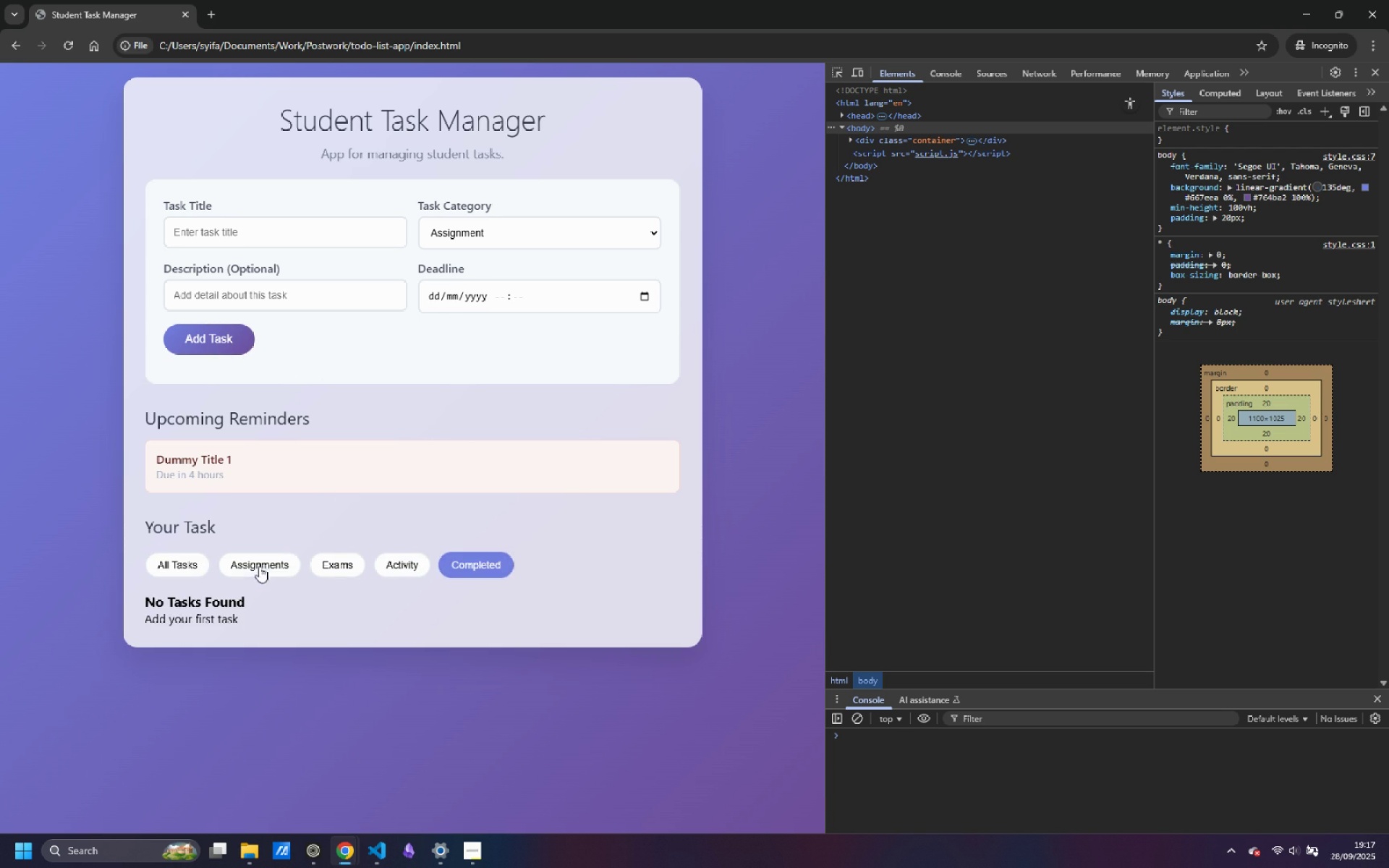 
left_click([259, 566])
 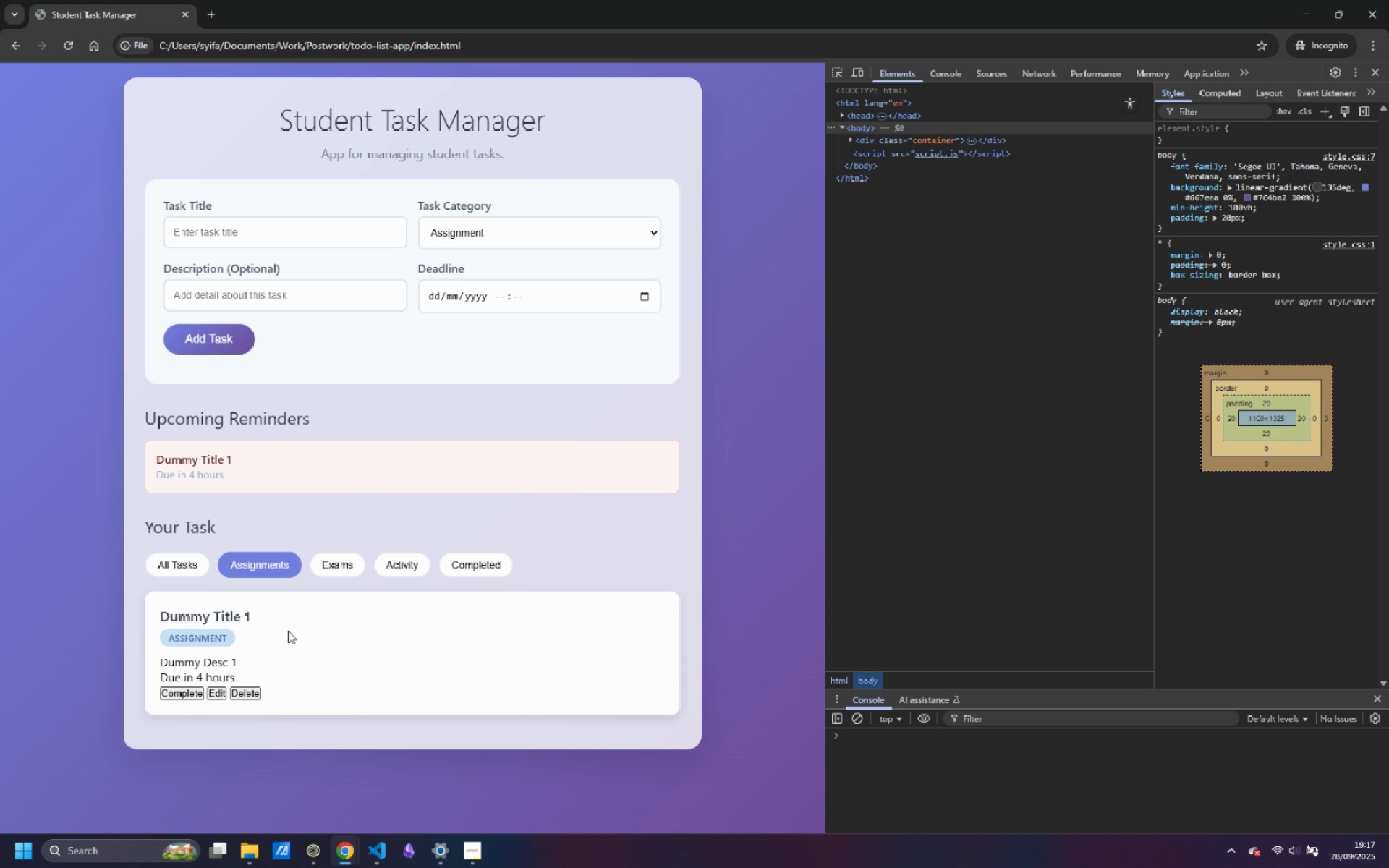 
wait(6.37)
 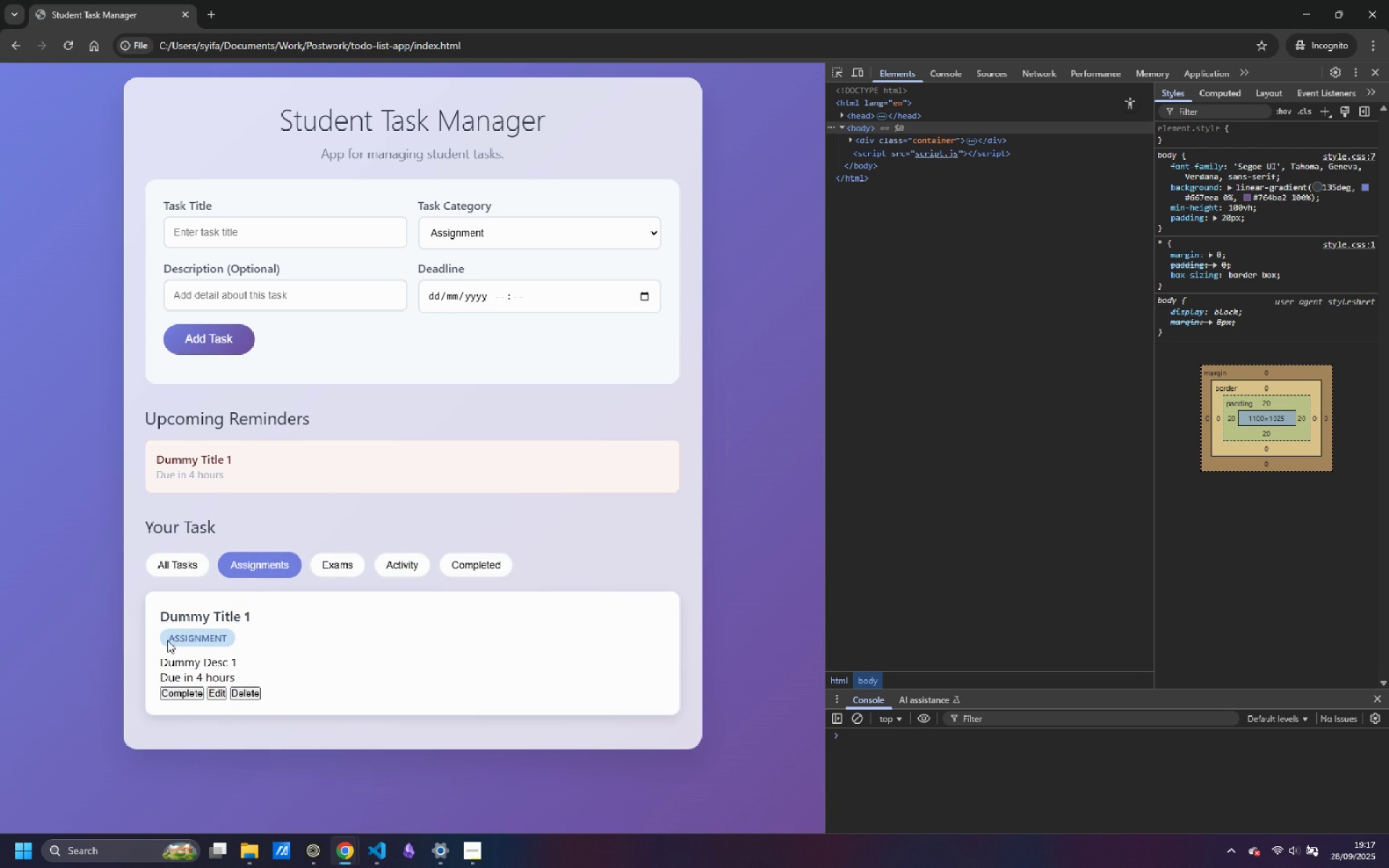 
left_click([217, 691])
 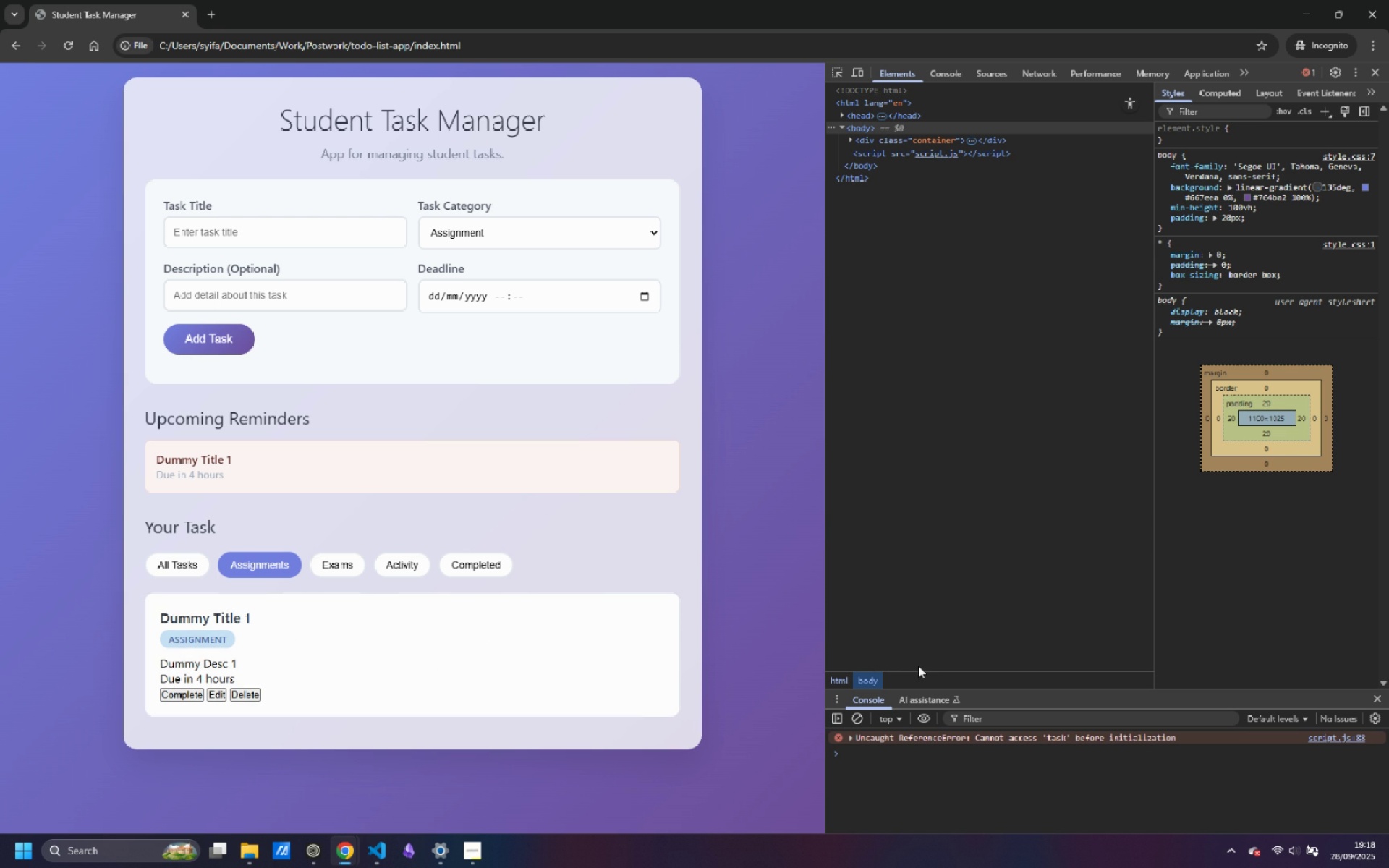 
key(Alt+AltLeft)
 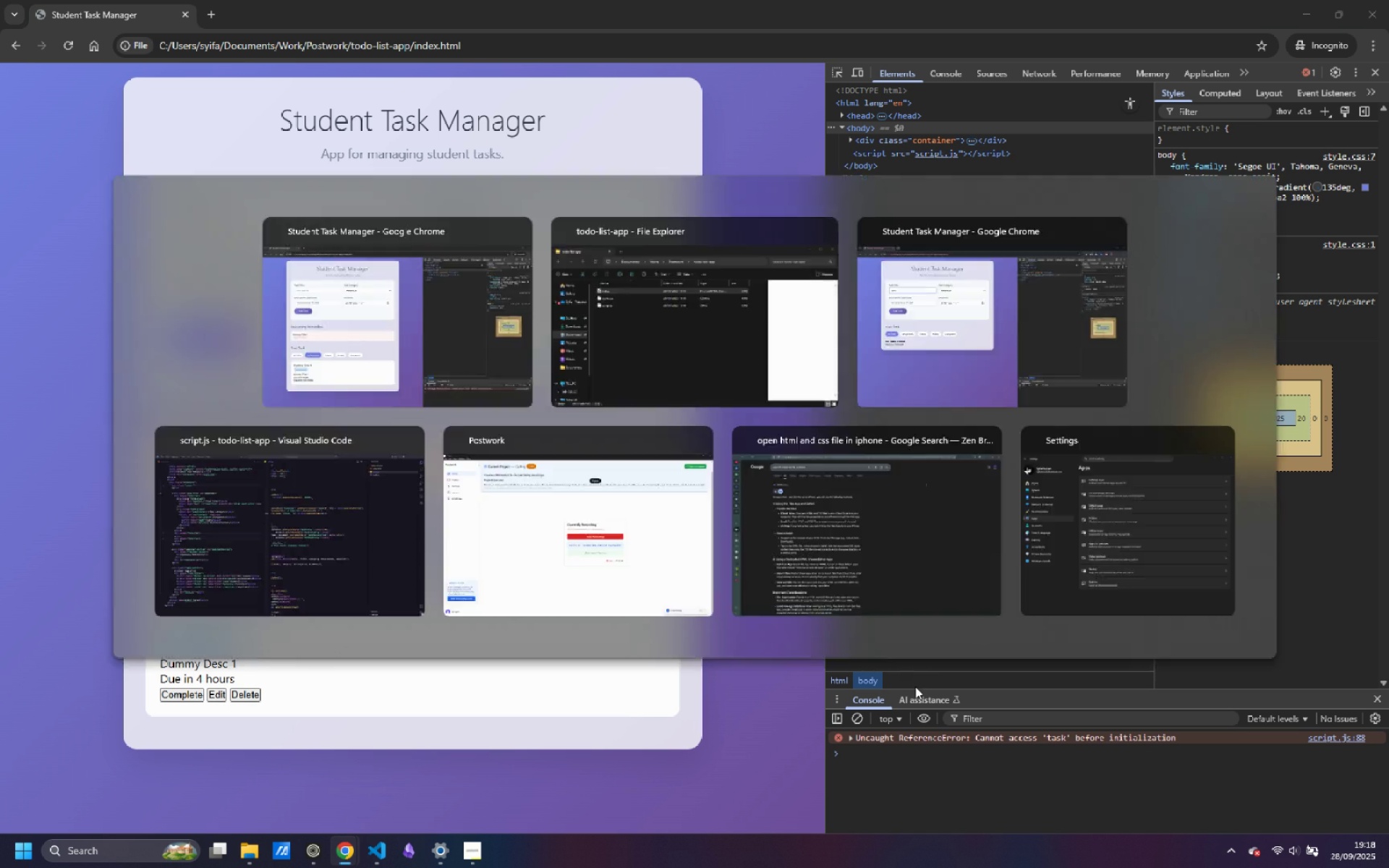 
key(Alt+Tab)